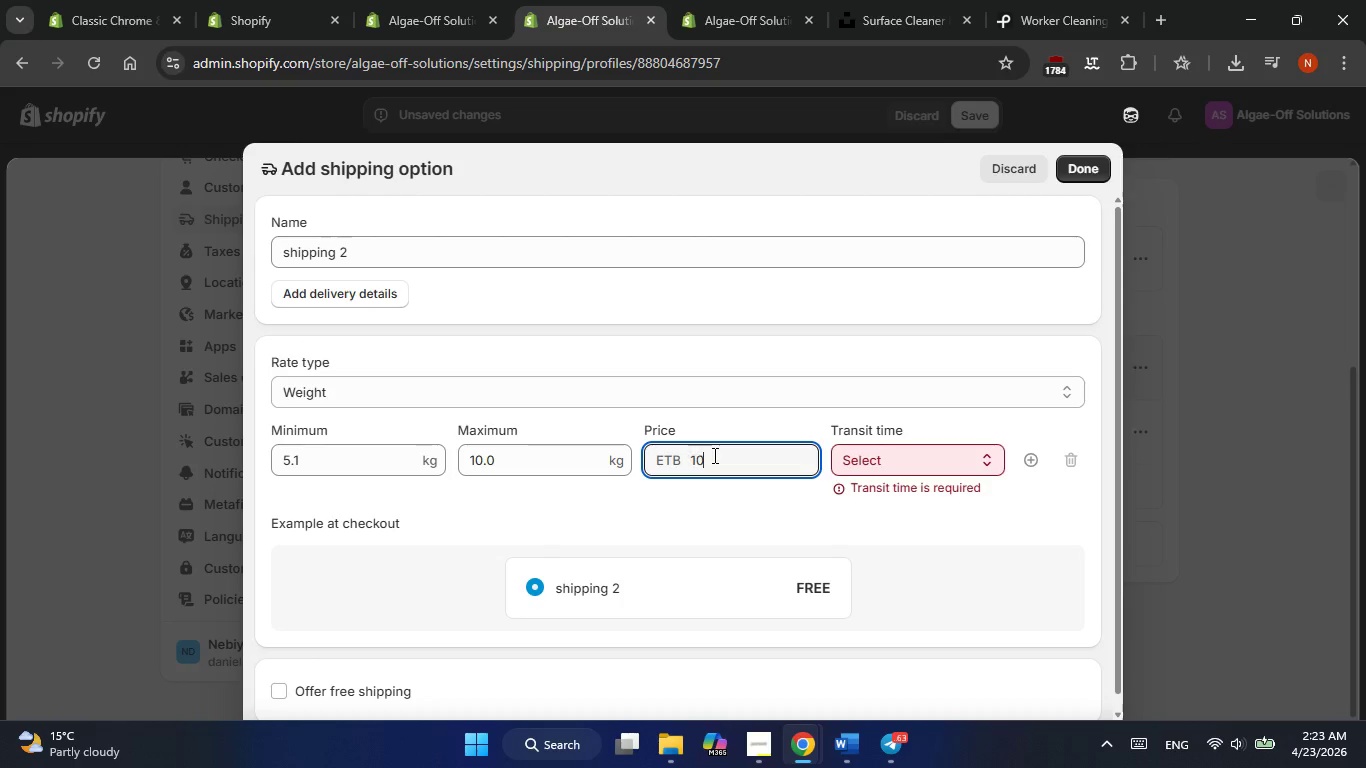 
key(Numpad0)
 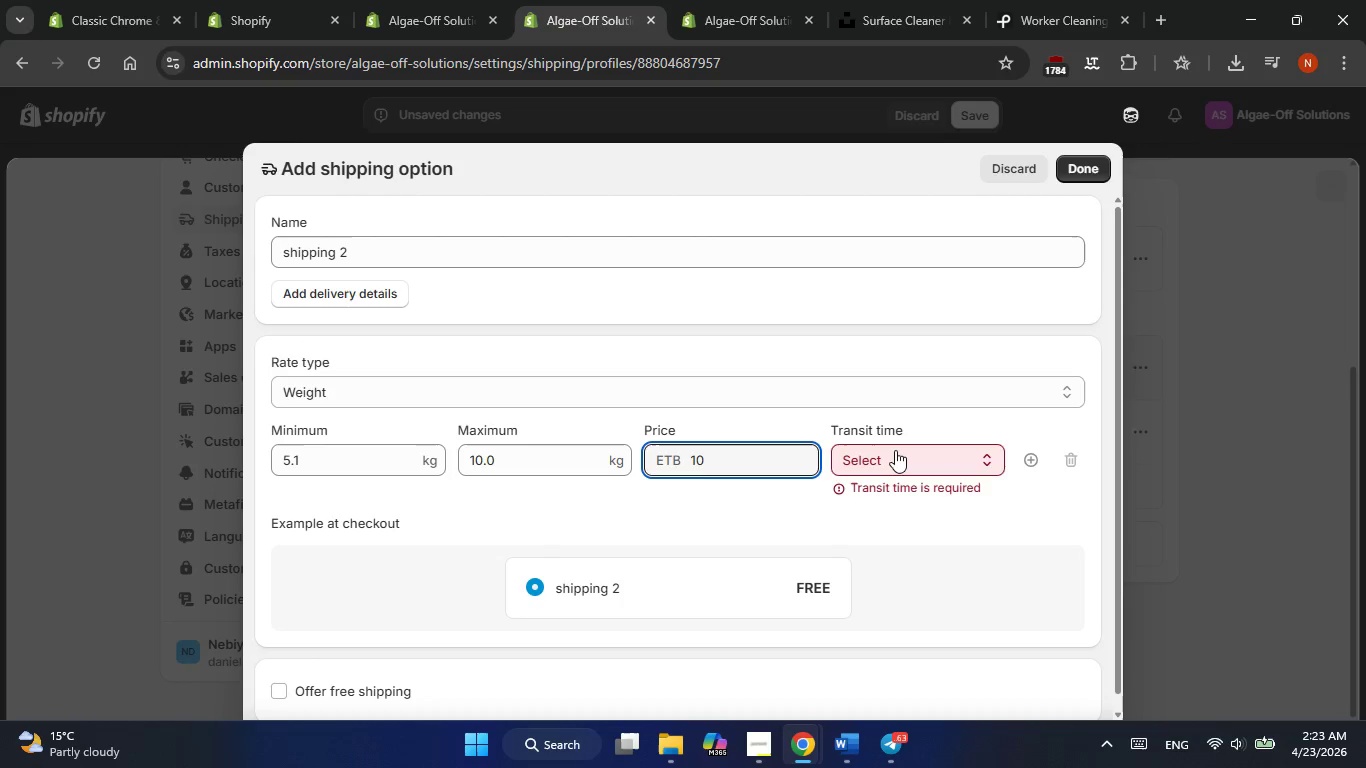 
left_click([895, 451])
 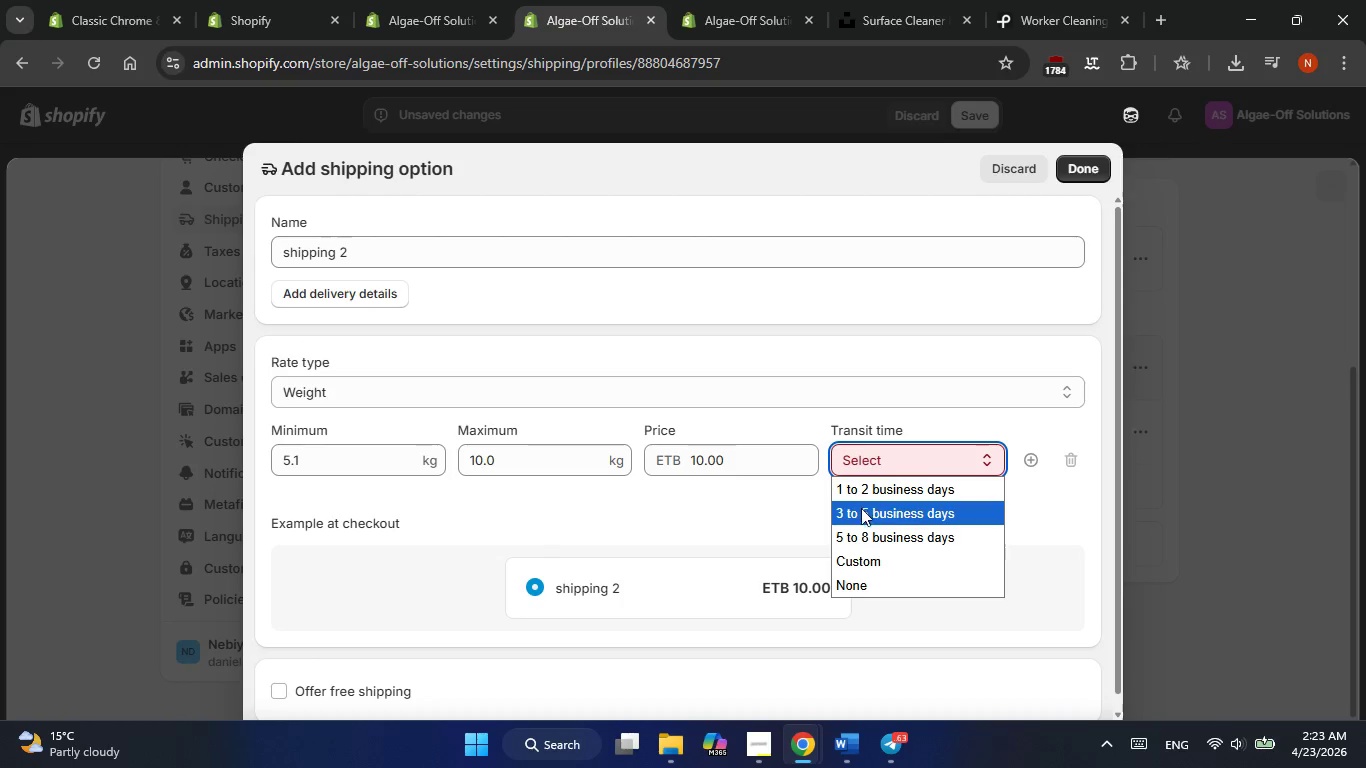 
left_click([860, 510])
 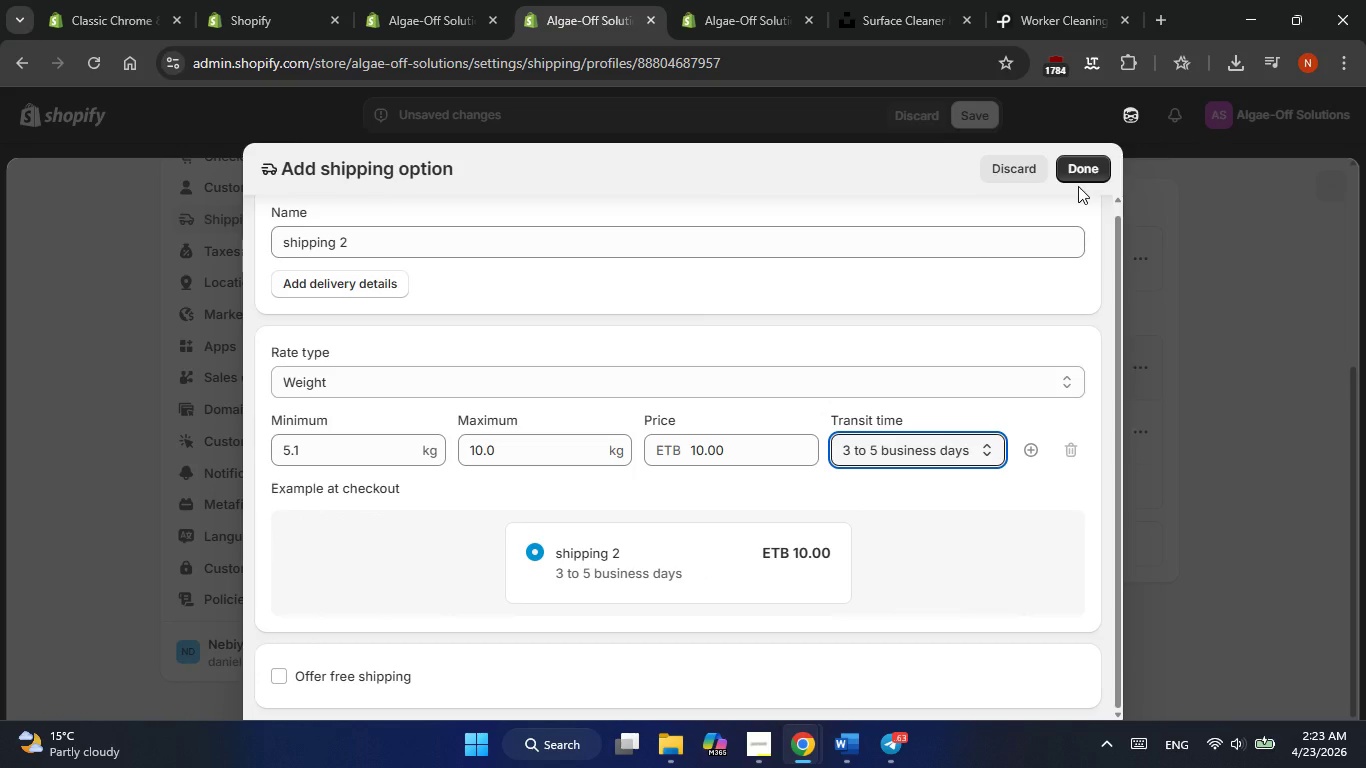 
wait(10.98)
 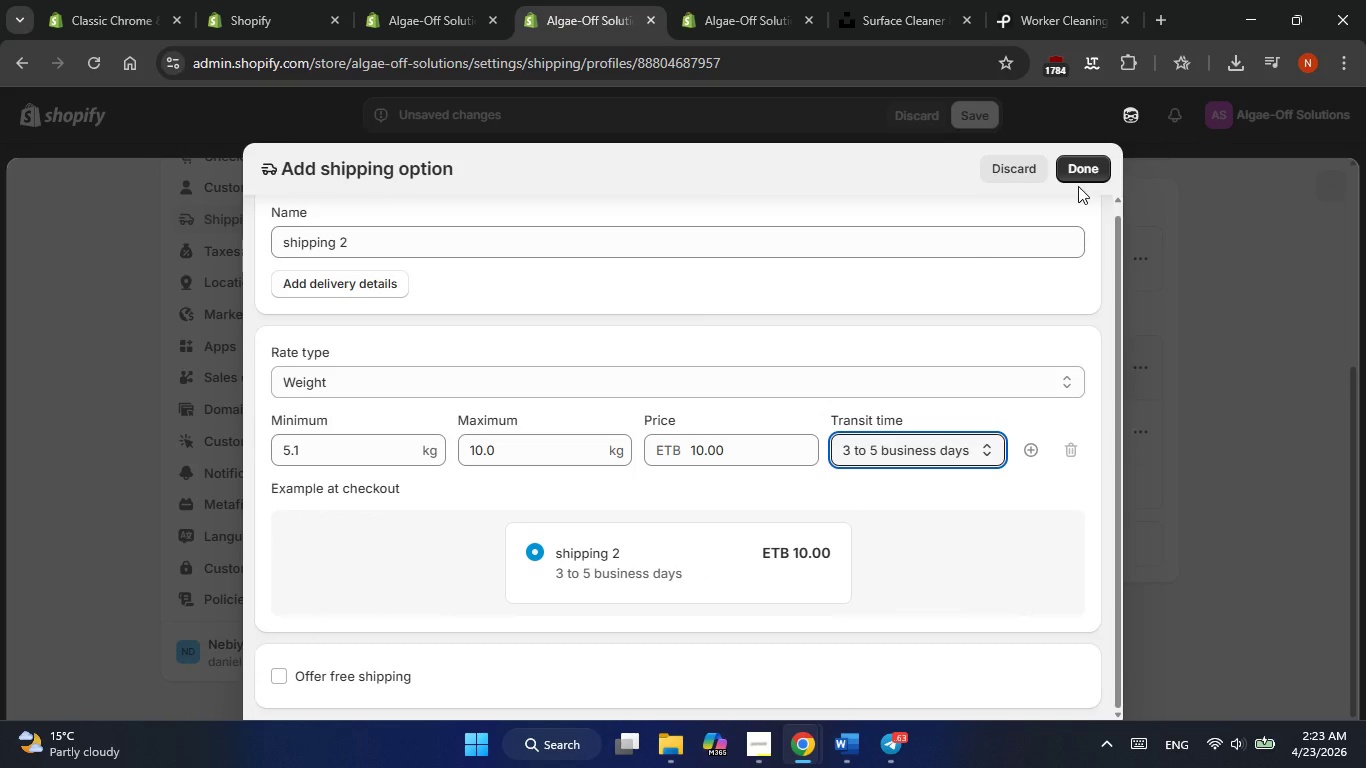 
left_click([1084, 164])
 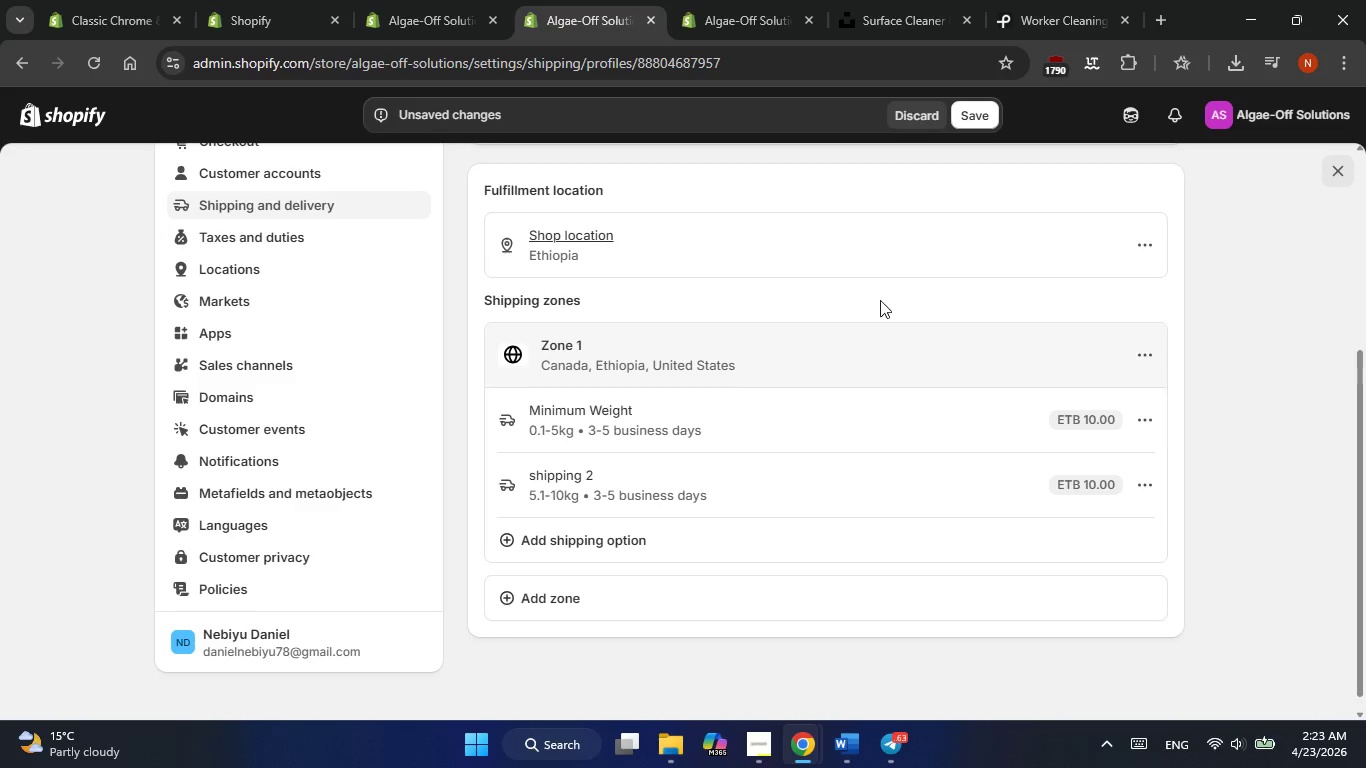 
left_click([700, 420])
 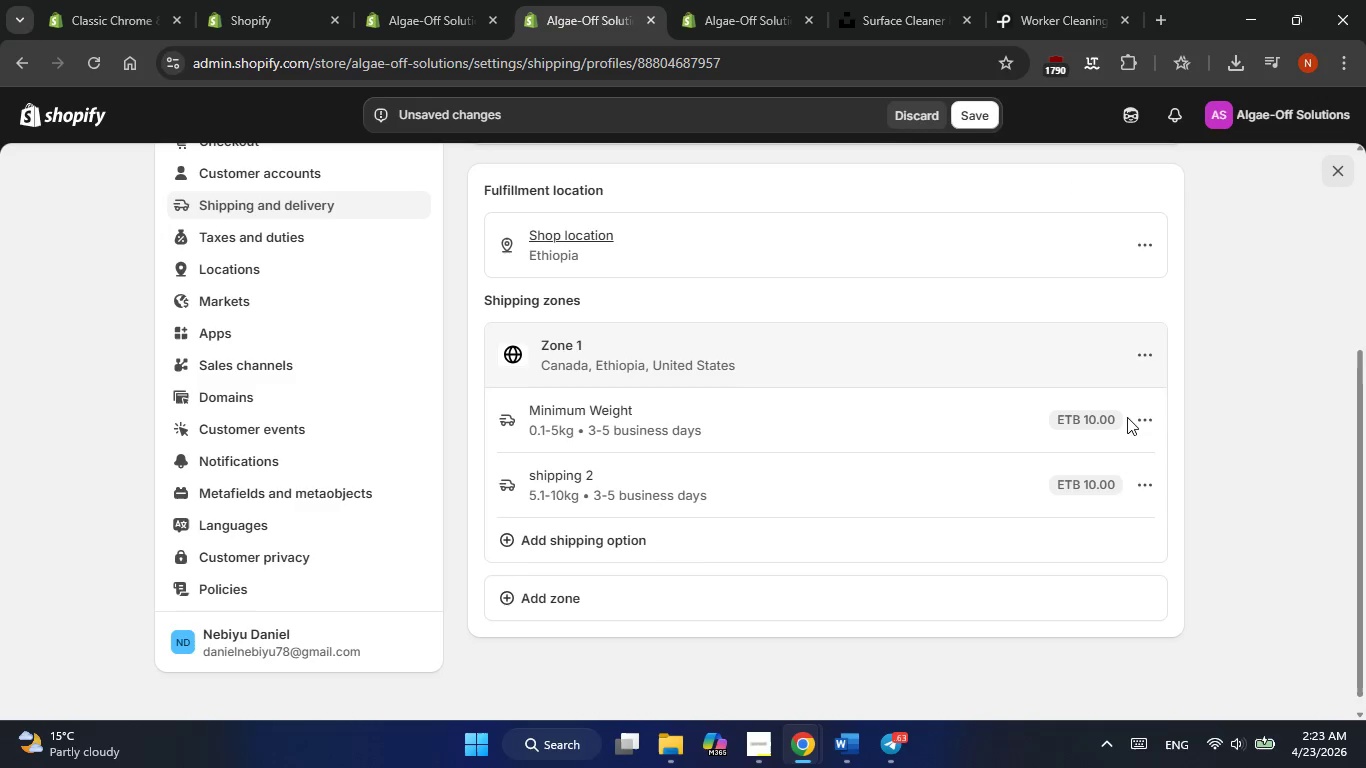 
left_click([1135, 418])
 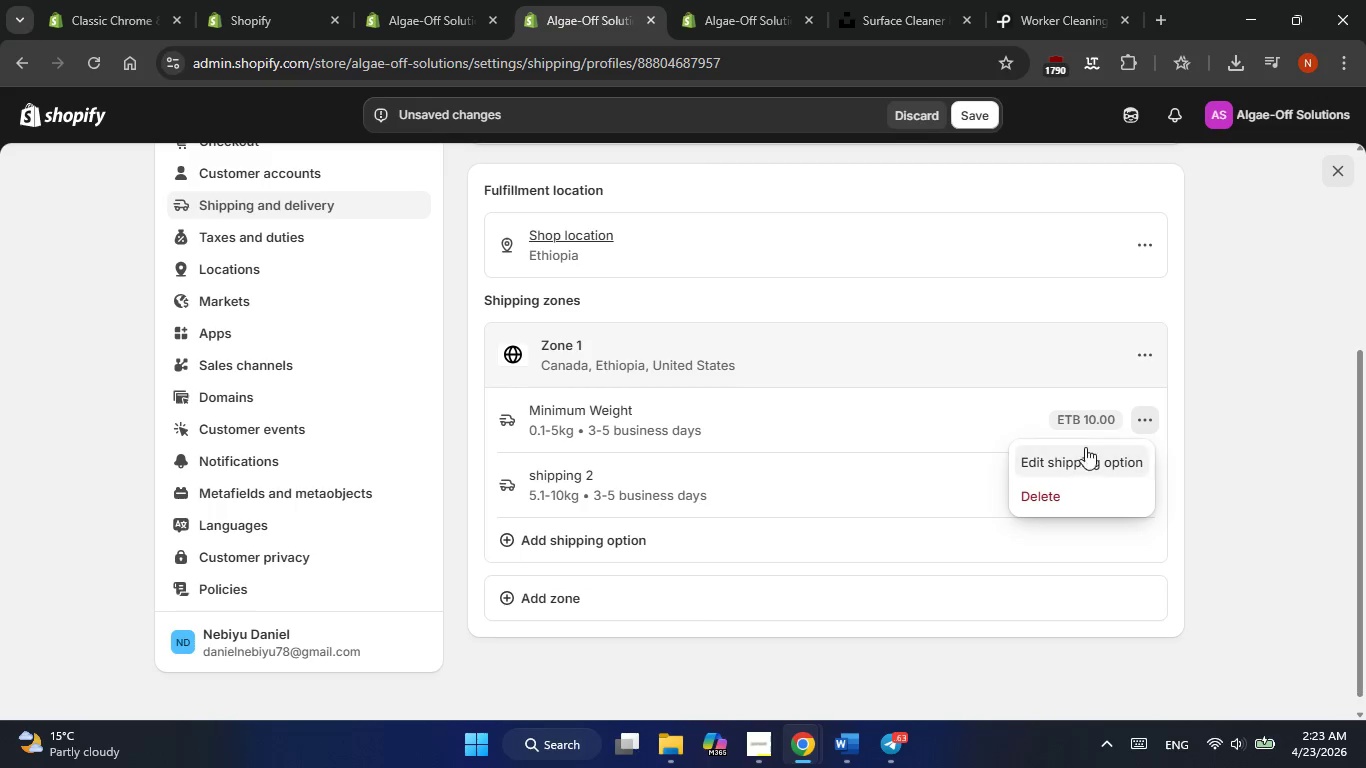 
left_click([1079, 450])
 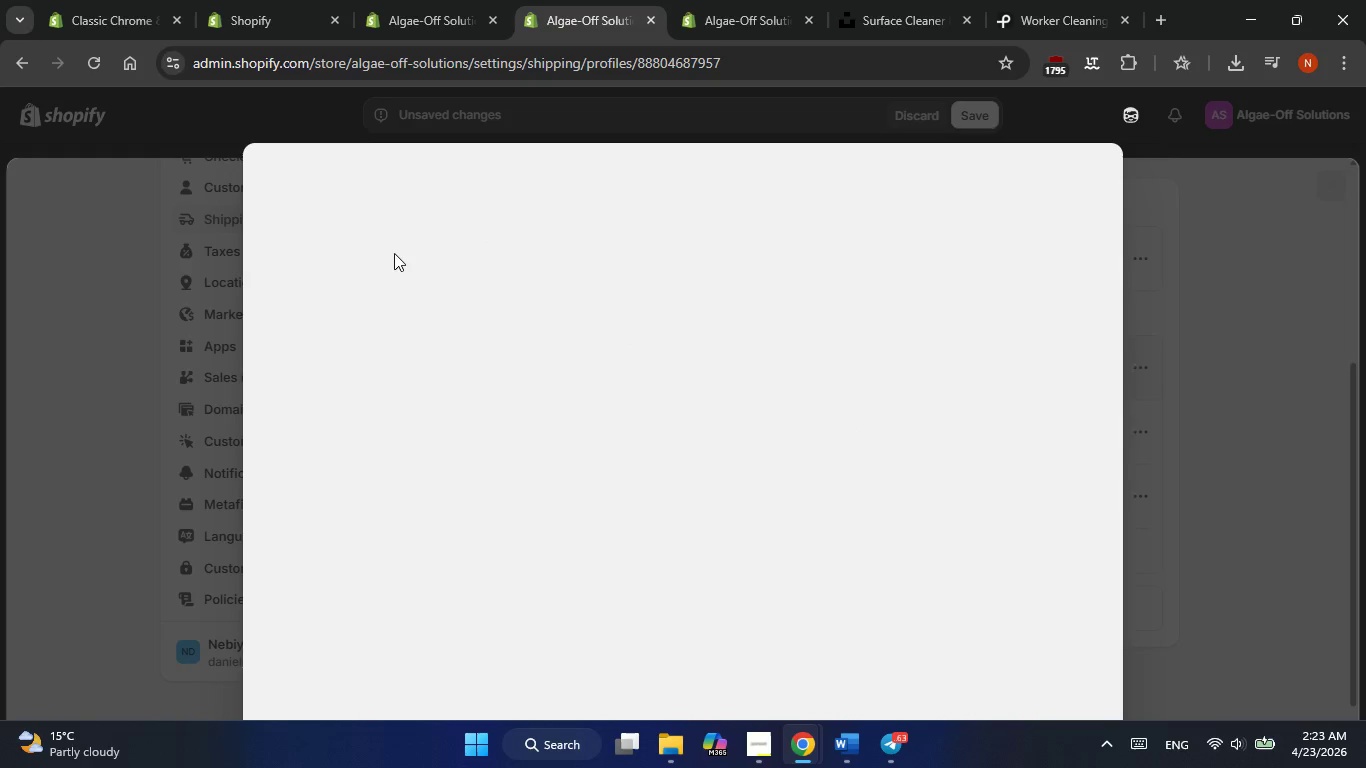 
double_click([394, 253])
 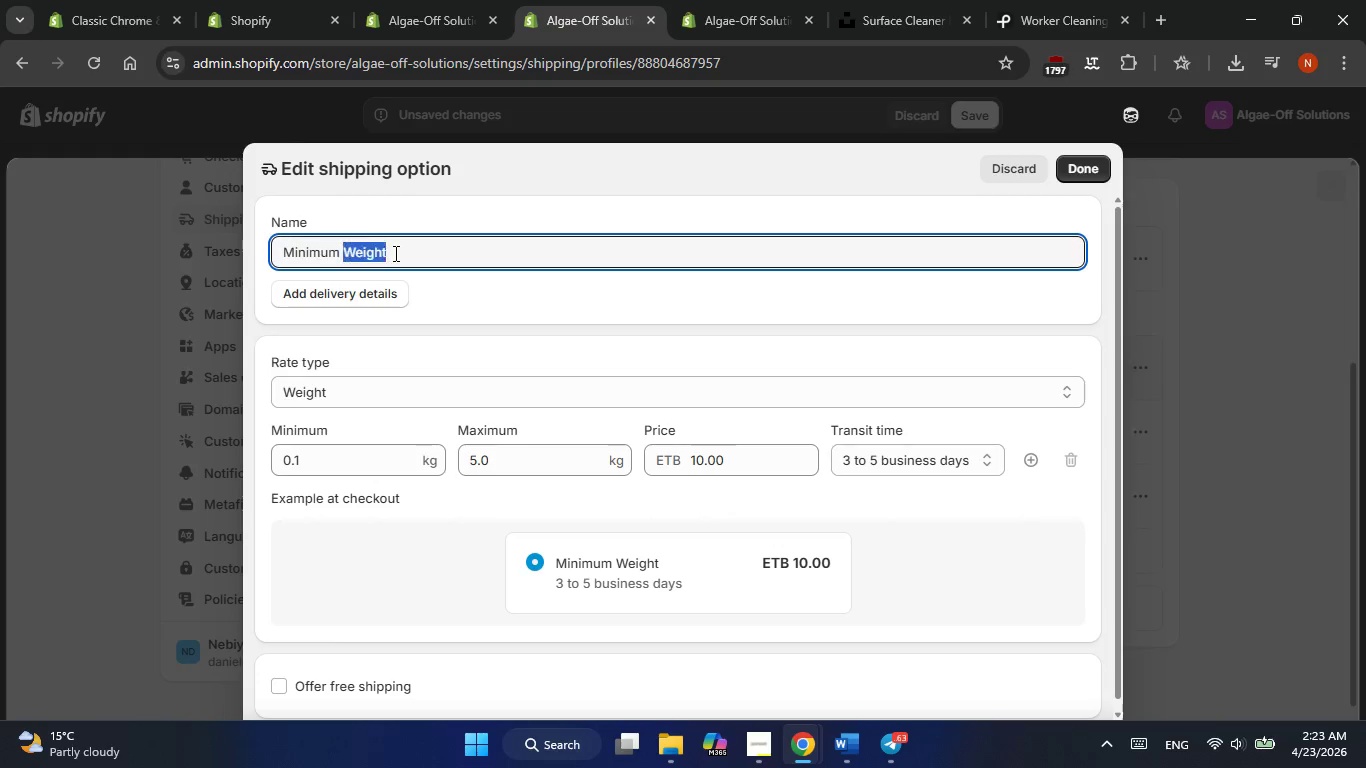 
triple_click([394, 253])
 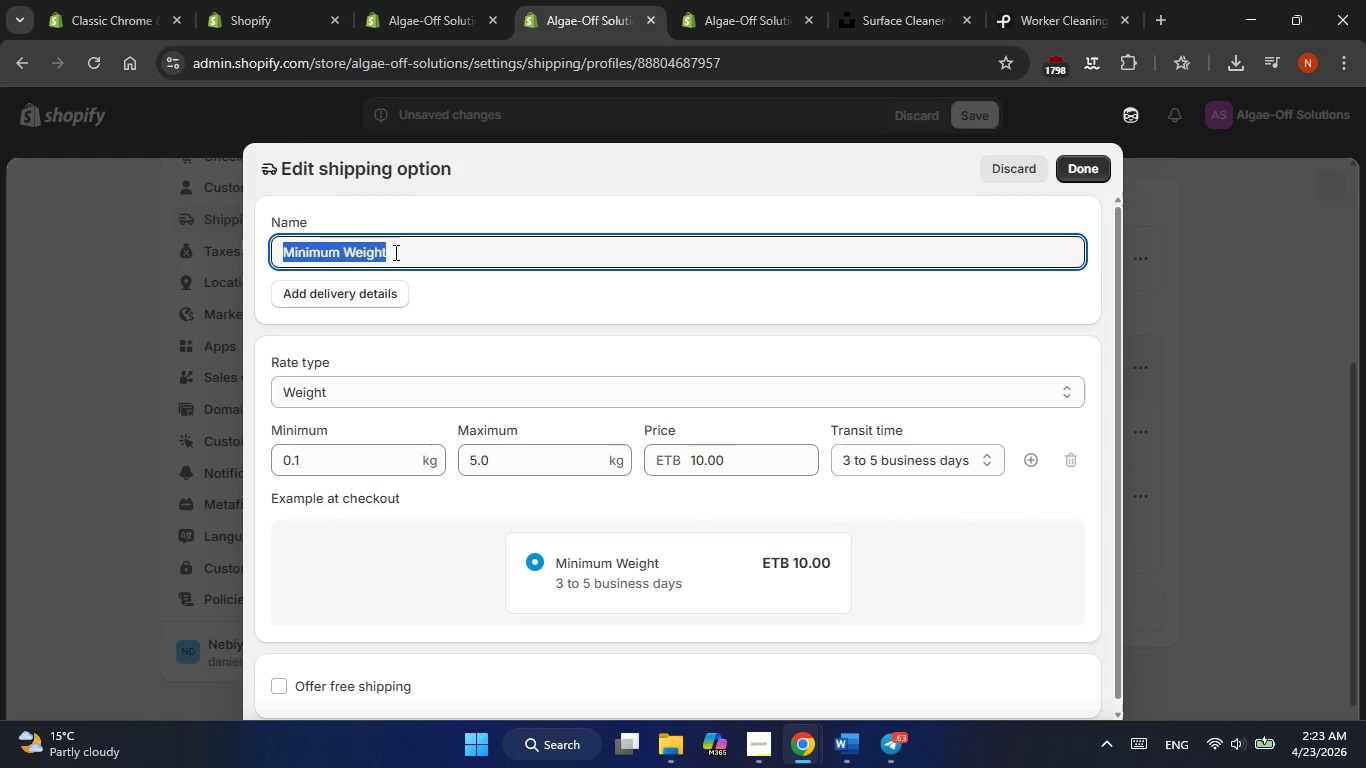 
type(shipping 1)
 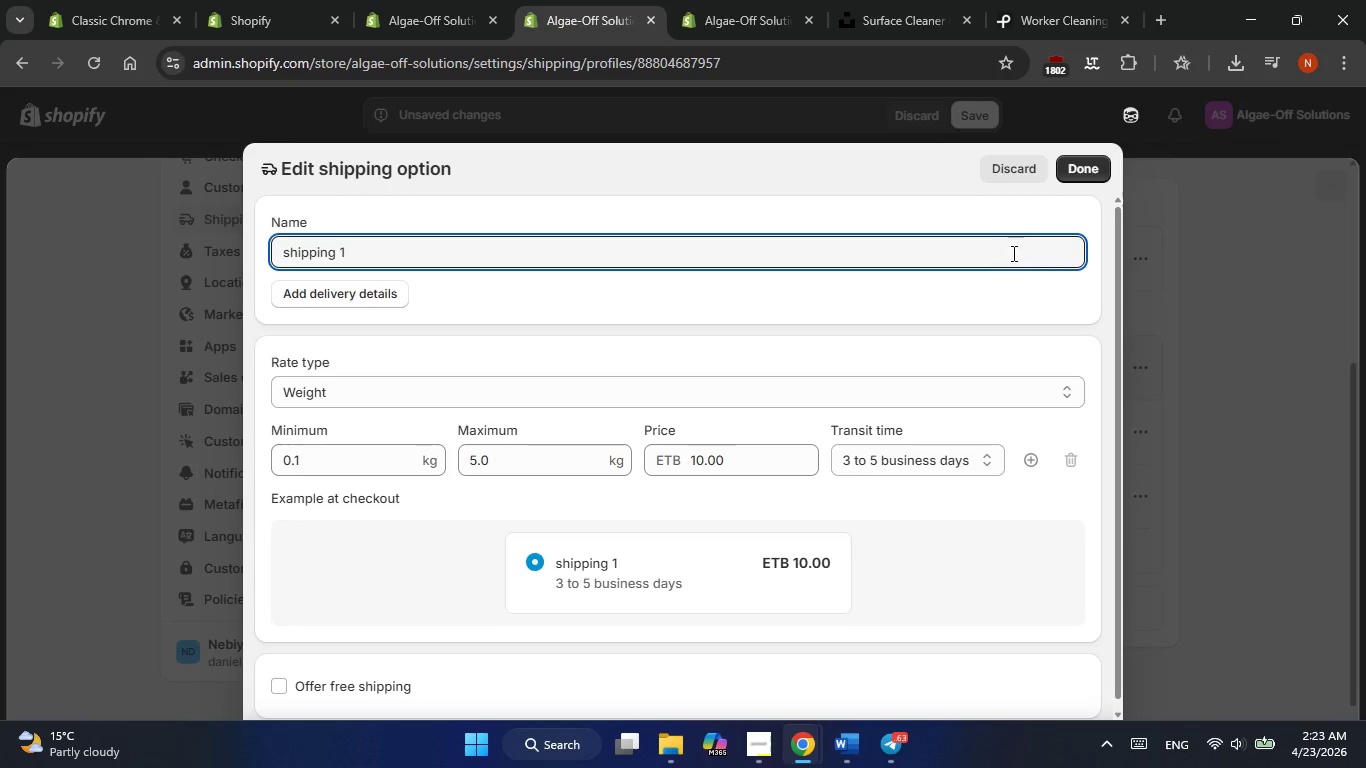 
left_click([1086, 179])
 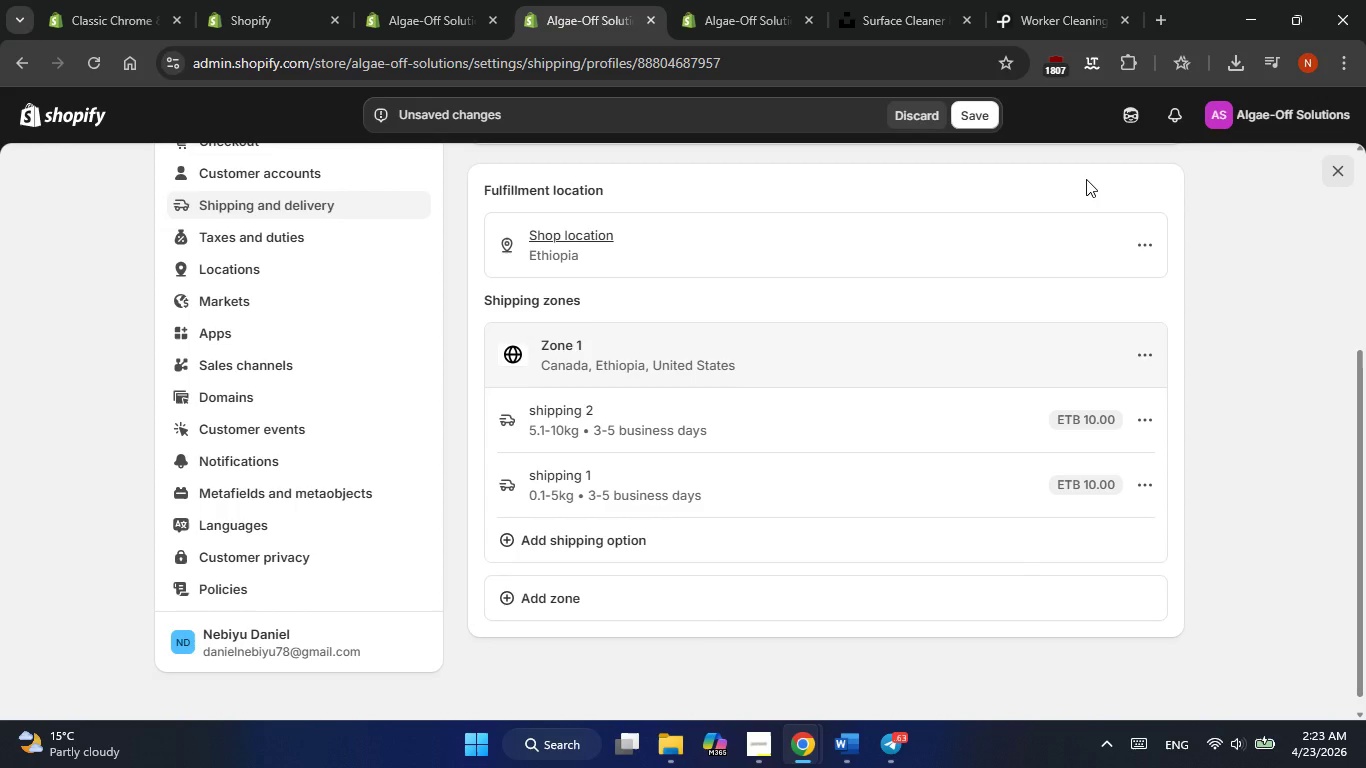 
wait(8.34)
 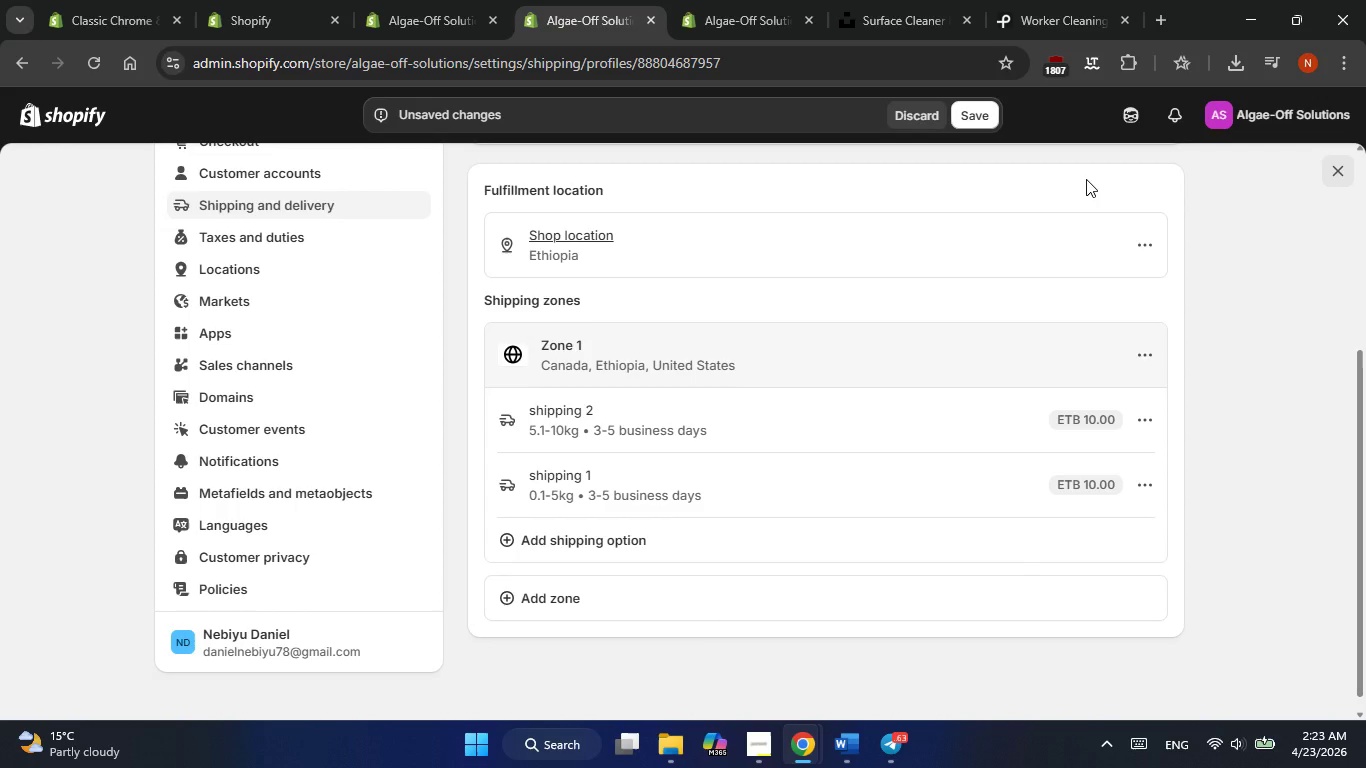 
left_click([975, 123])
 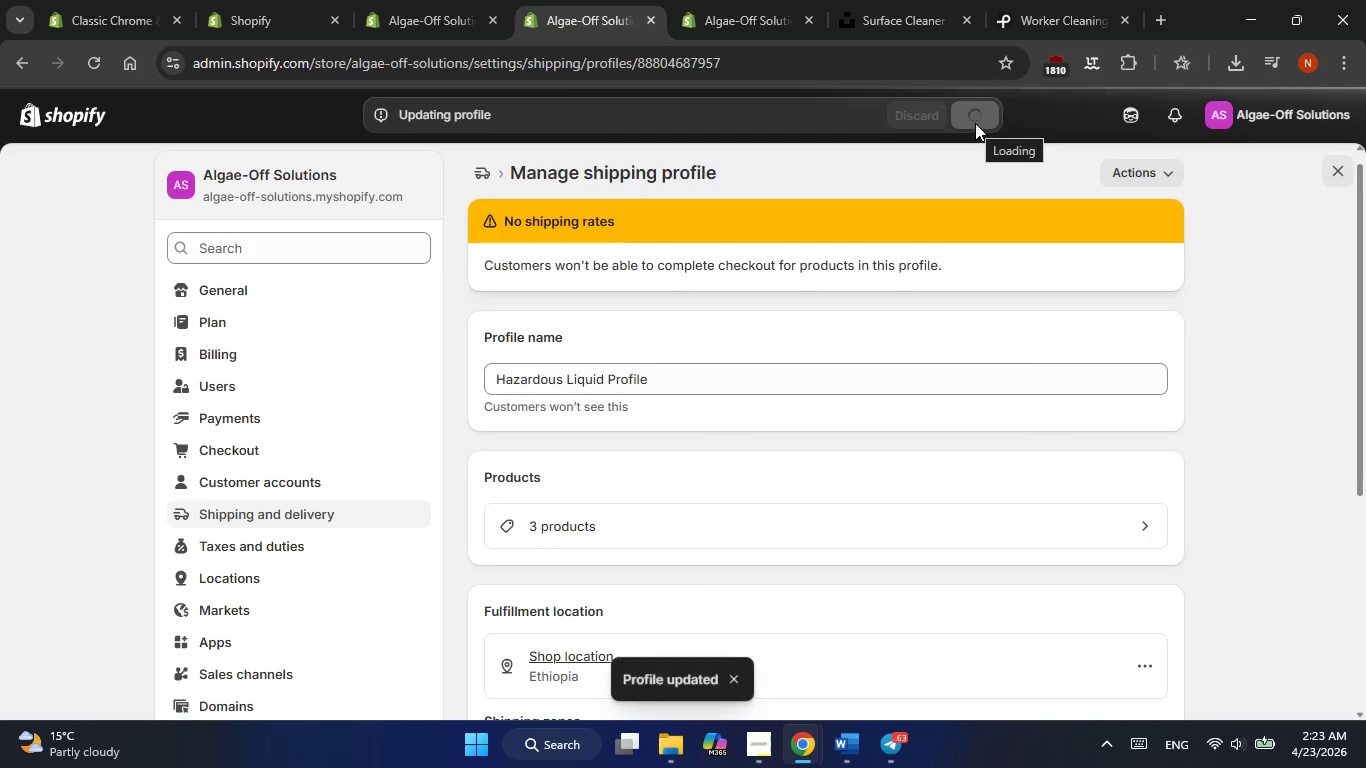 
left_click([482, 179])
 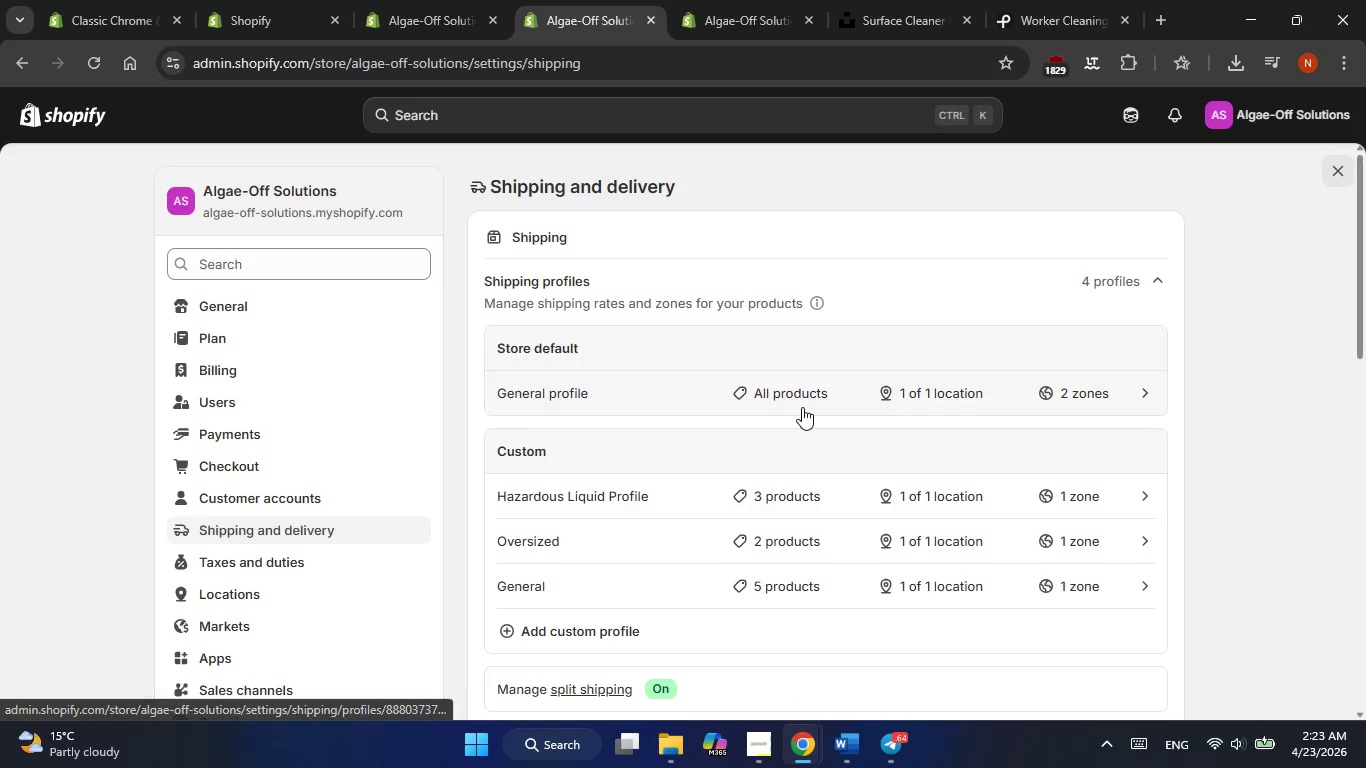 
wait(6.95)
 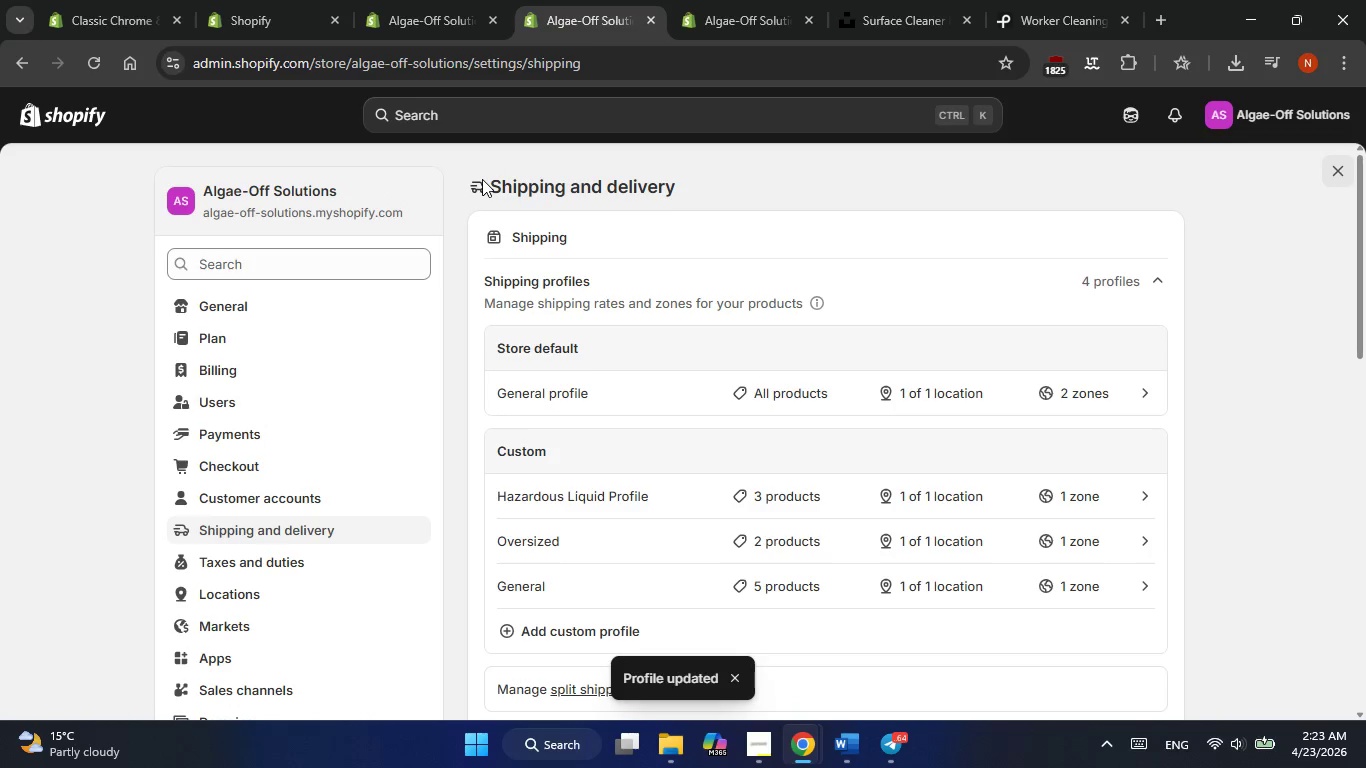 
left_click([760, 479])
 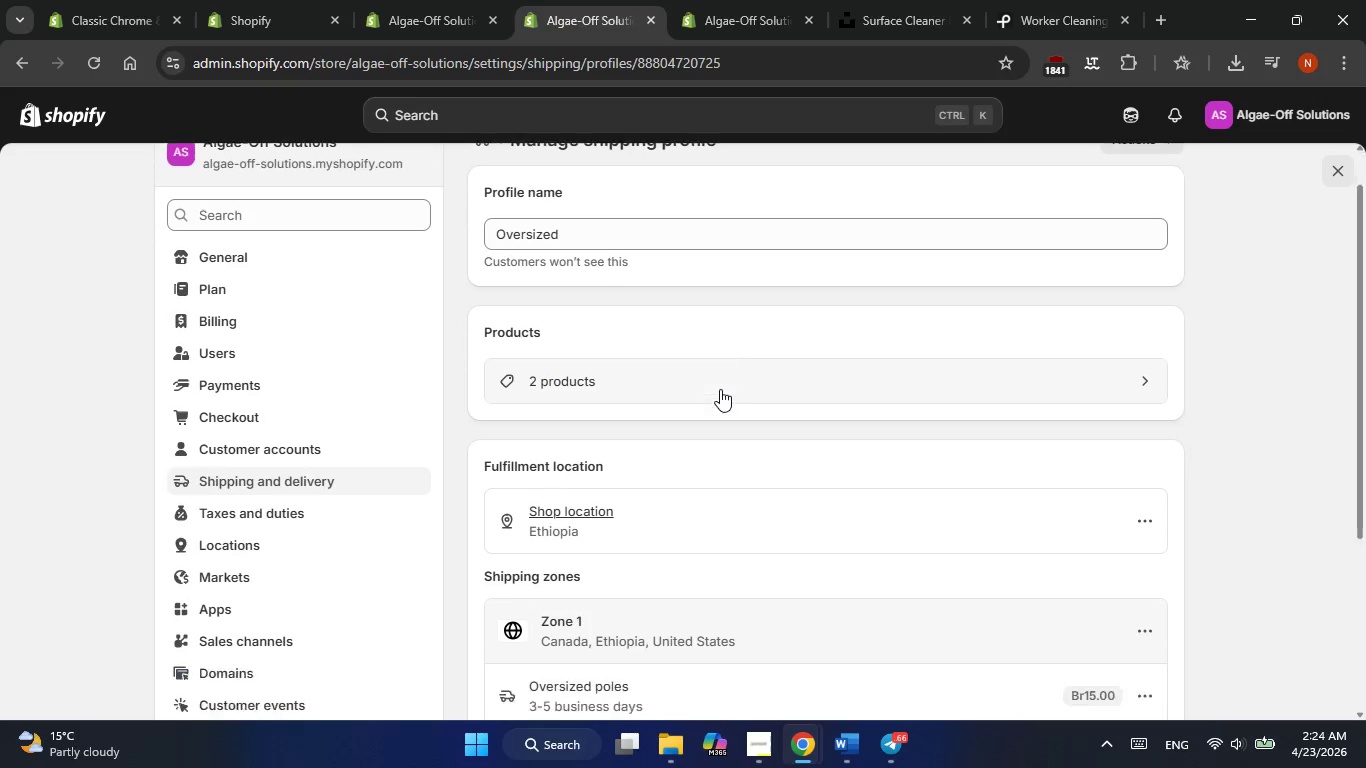 
wait(67.42)
 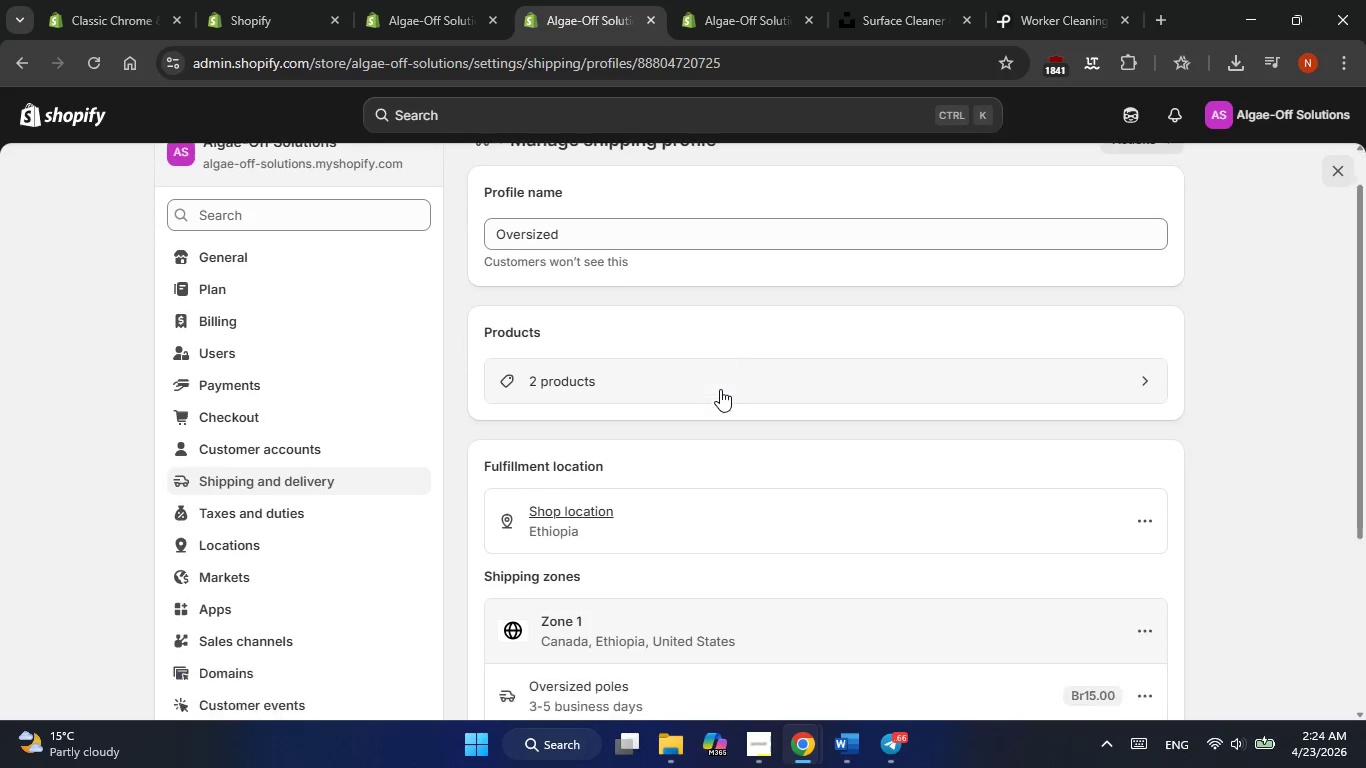 
left_click([655, 476])
 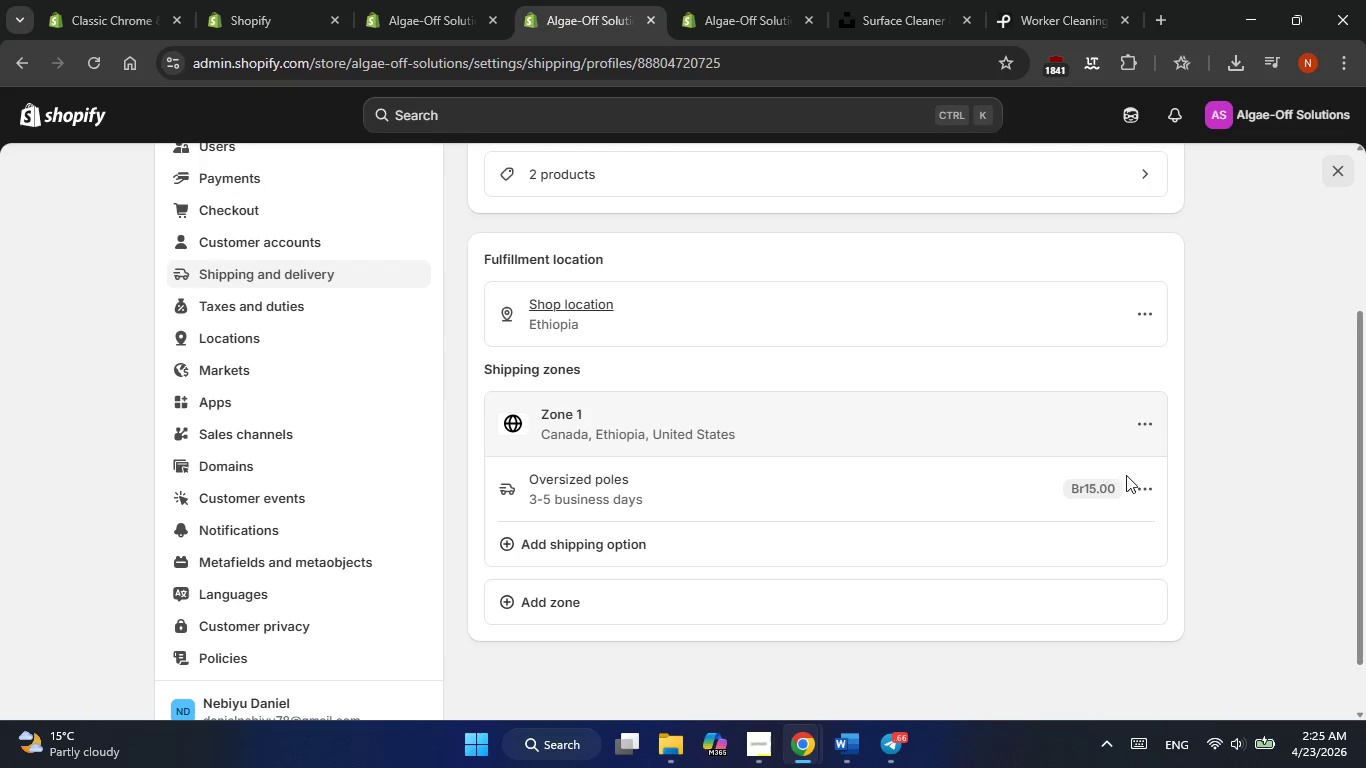 
left_click([1144, 484])
 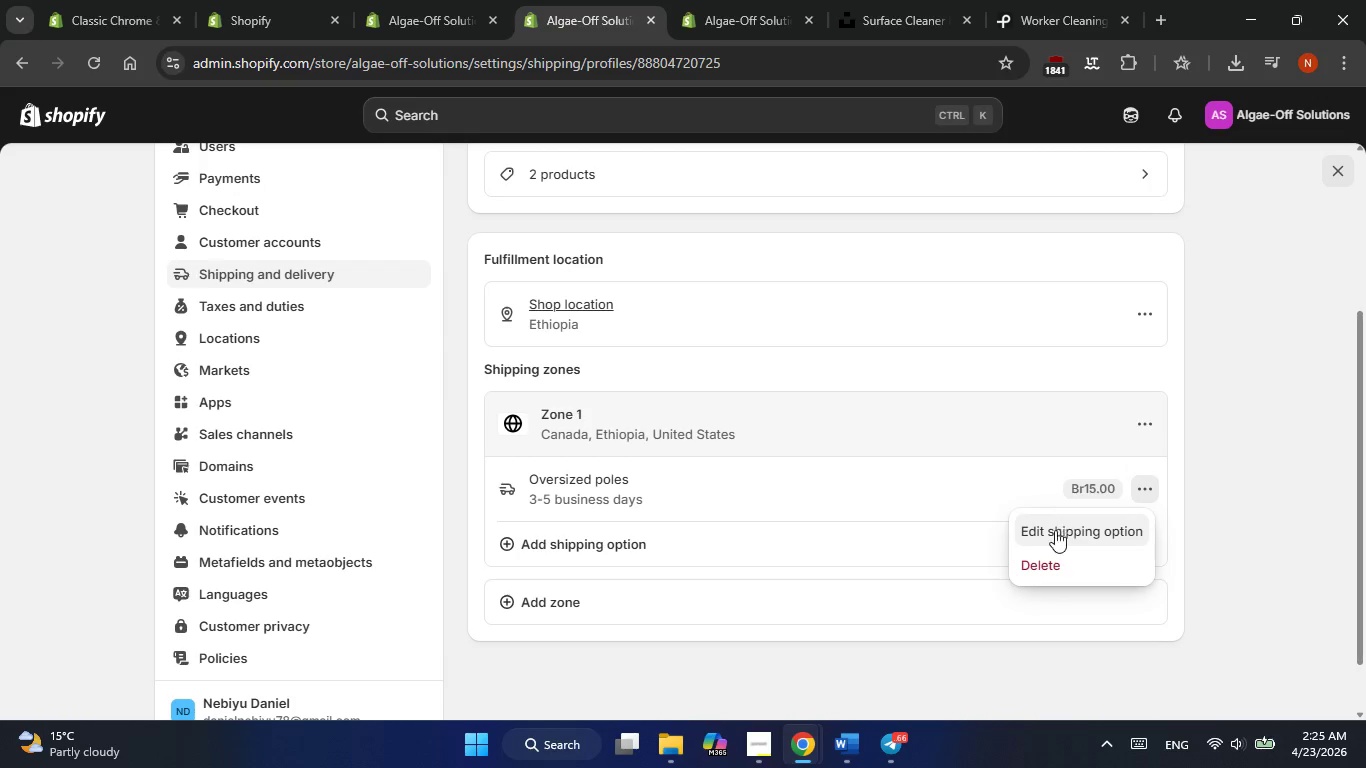 
left_click([1053, 532])
 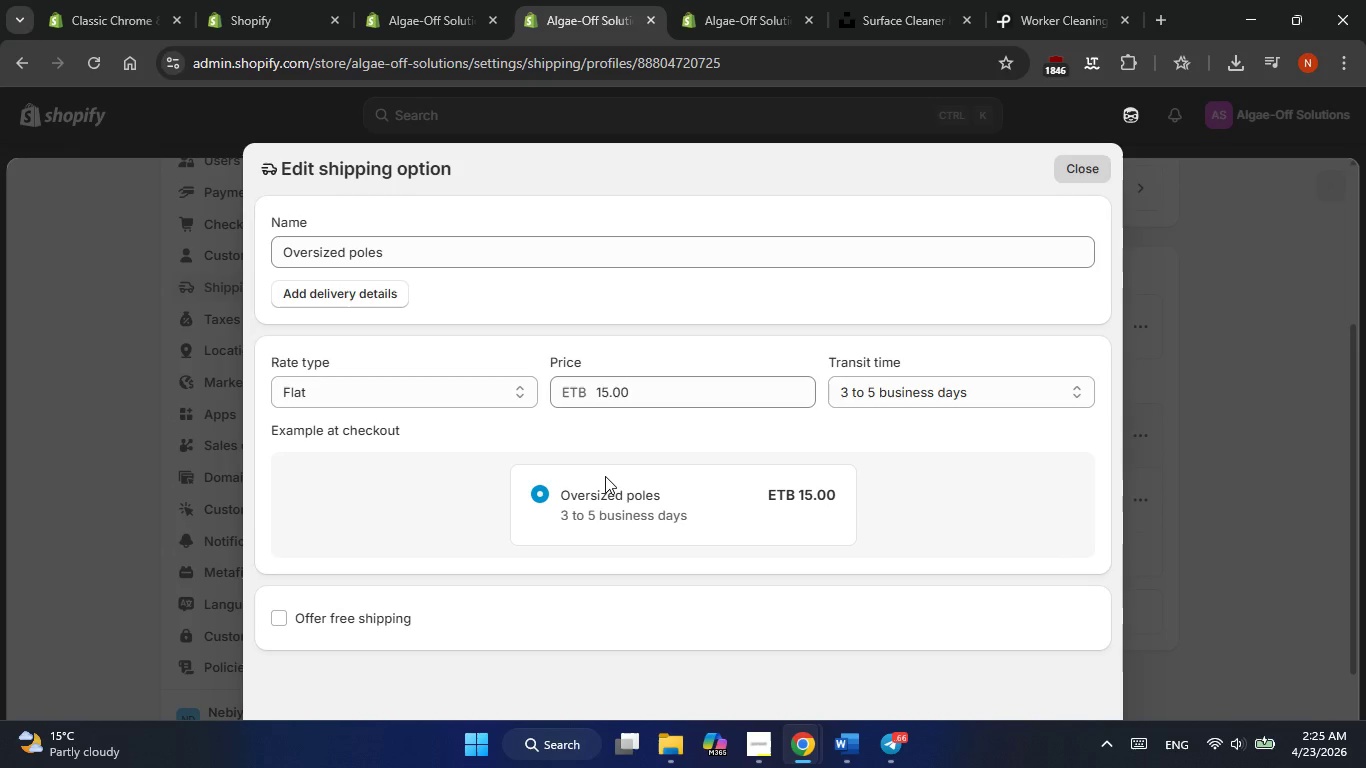 
wait(5.36)
 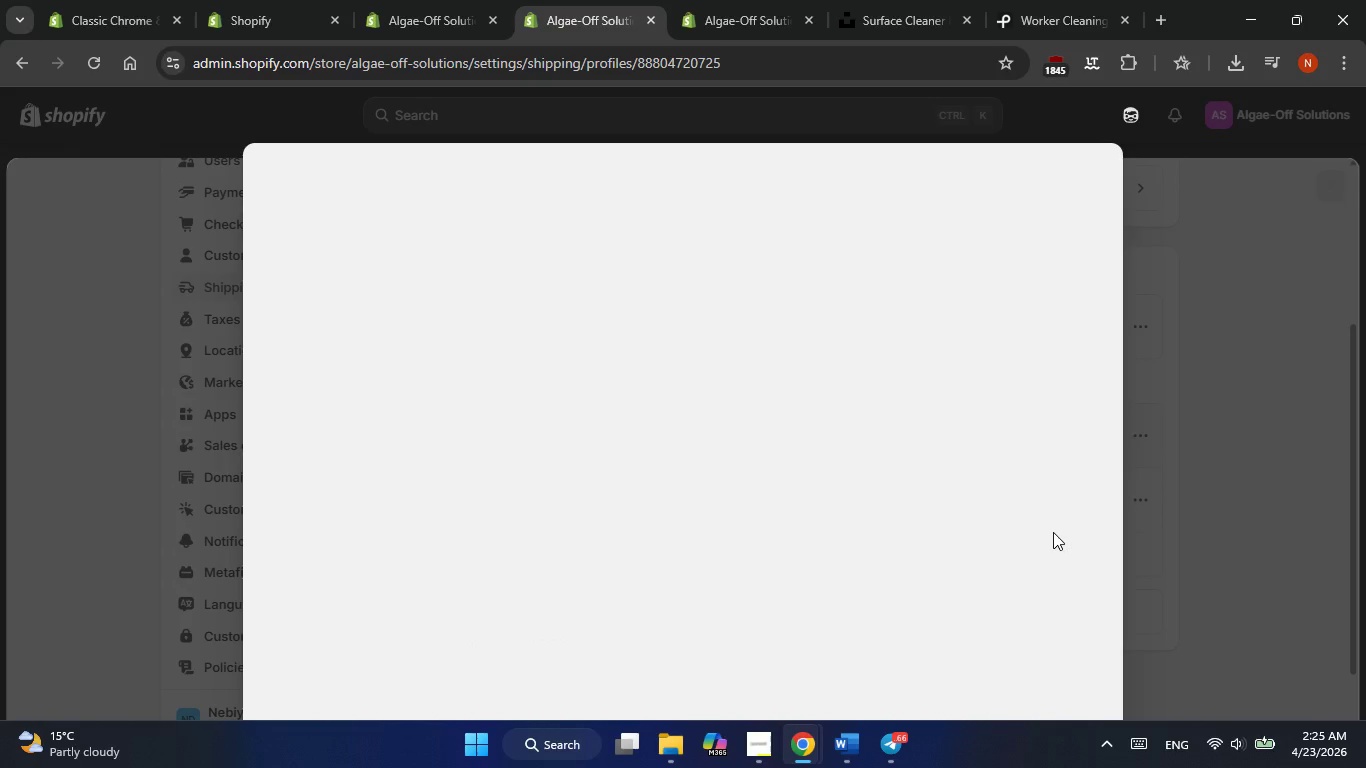 
double_click([633, 396])
 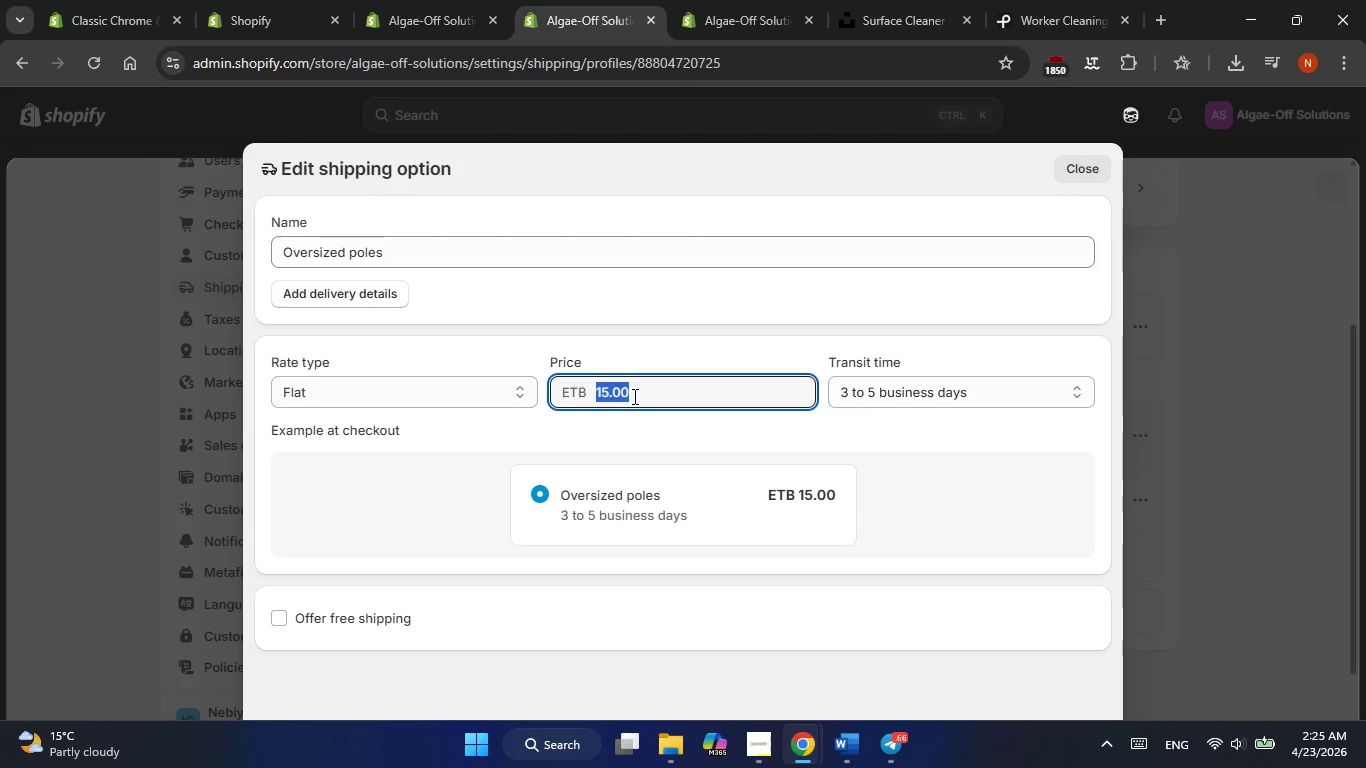 
key(Numpad3)
 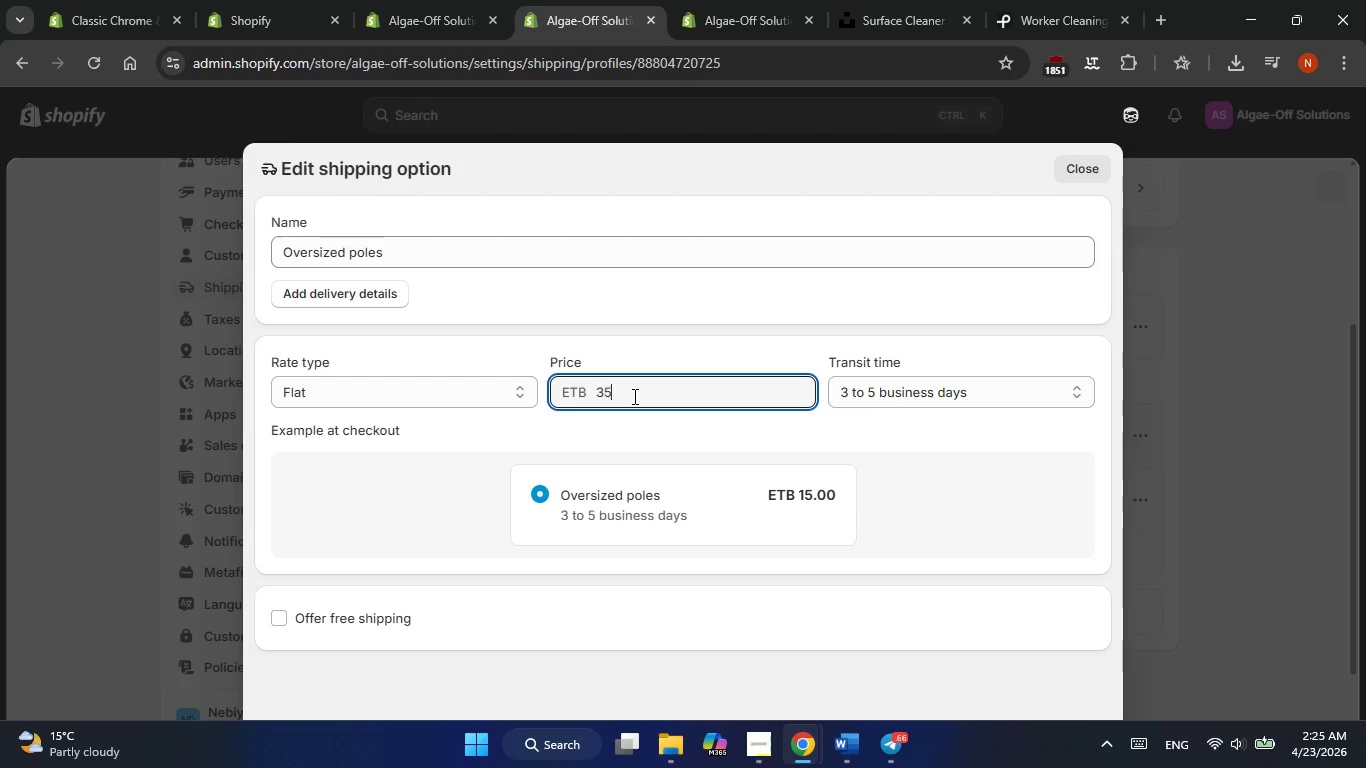 
key(Numpad5)
 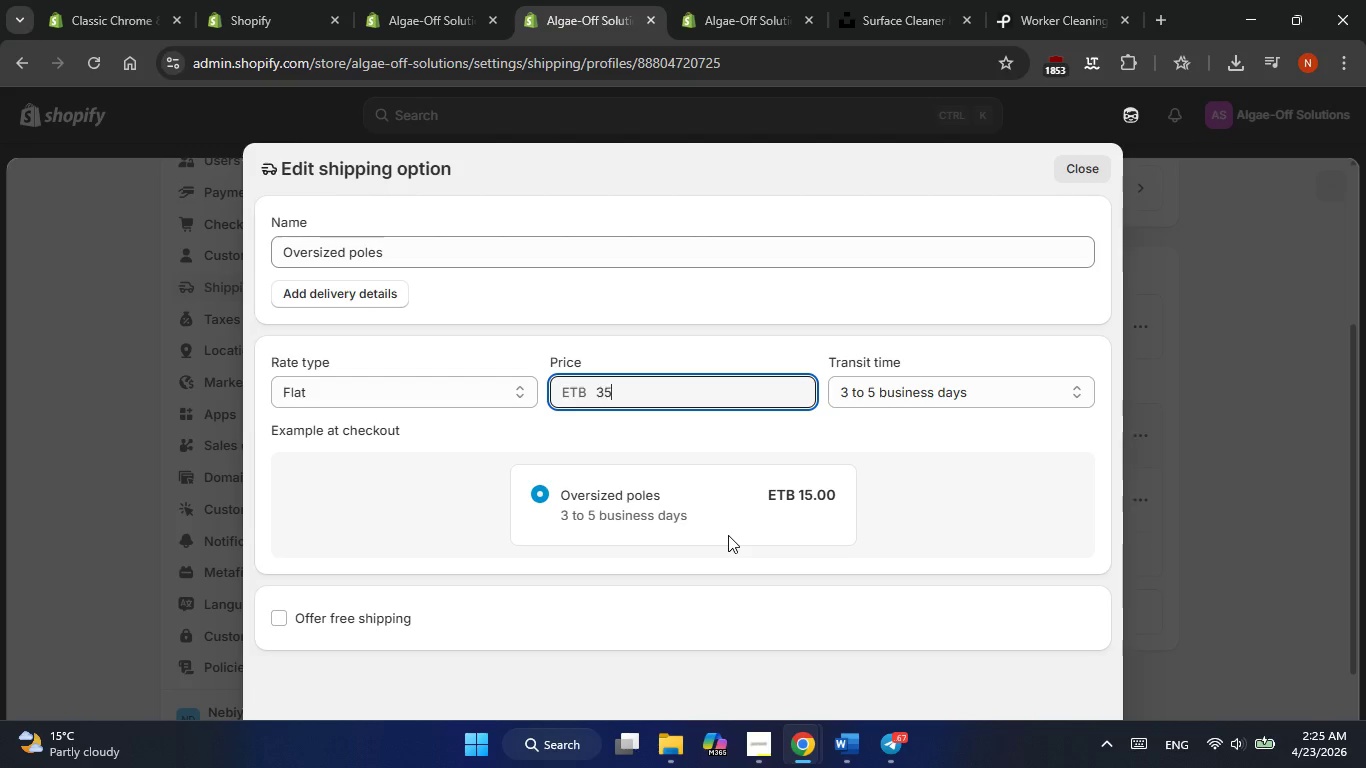 
wait(9.14)
 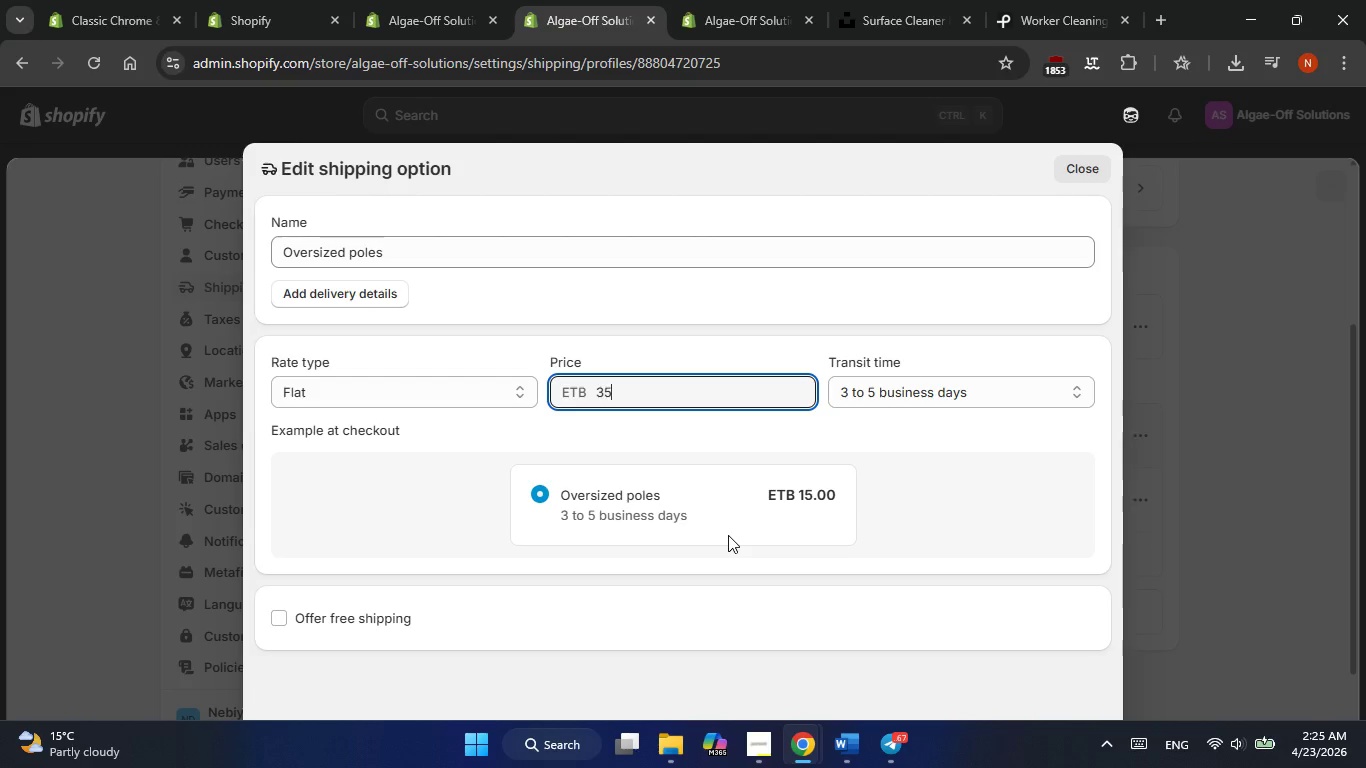 
left_click([339, 398])
 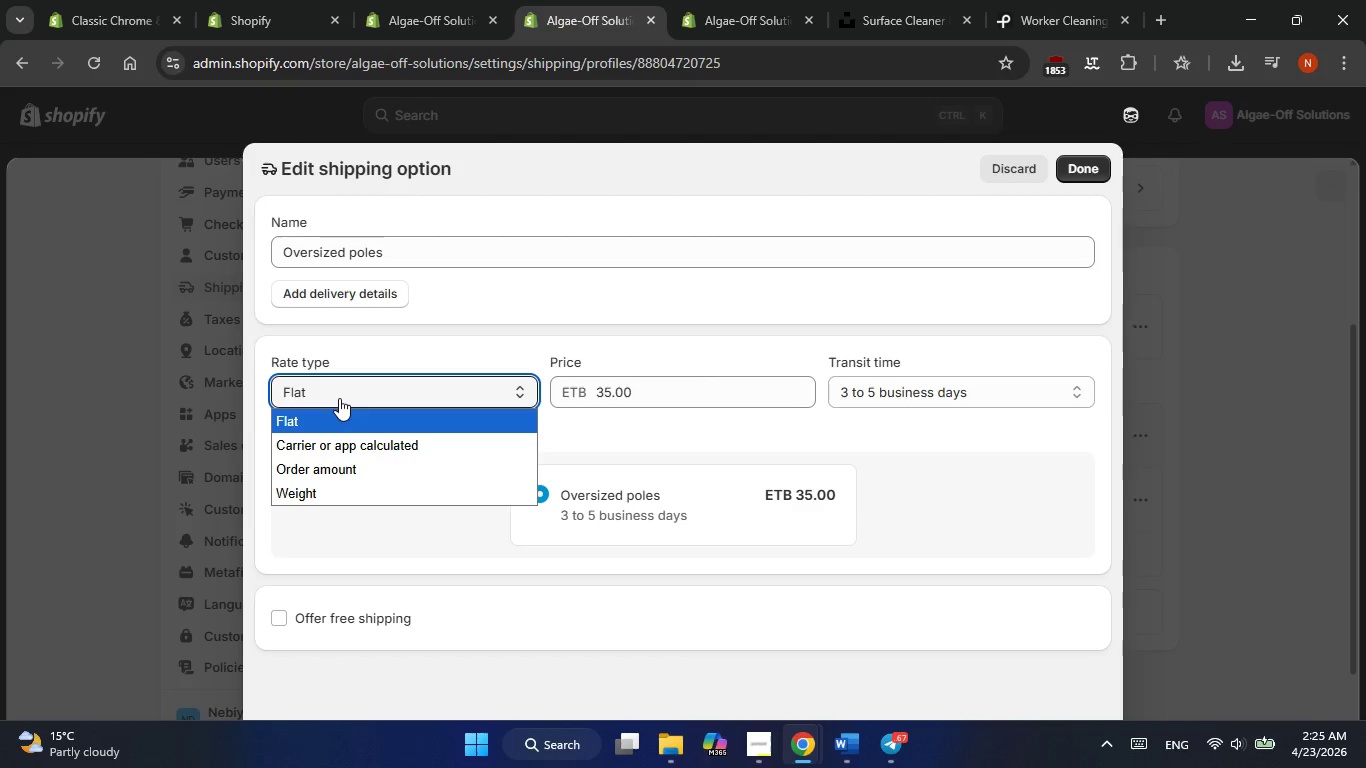 
wait(17.98)
 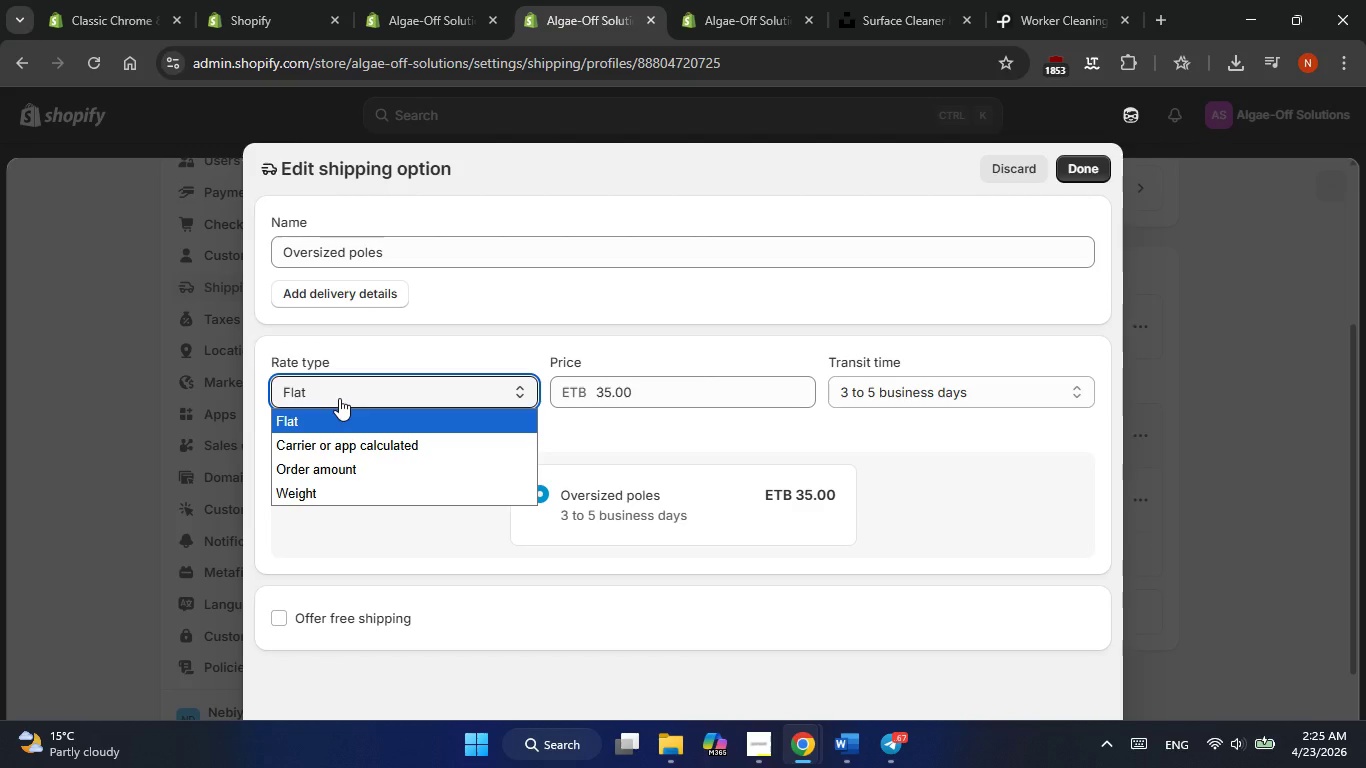 
left_click([348, 413])
 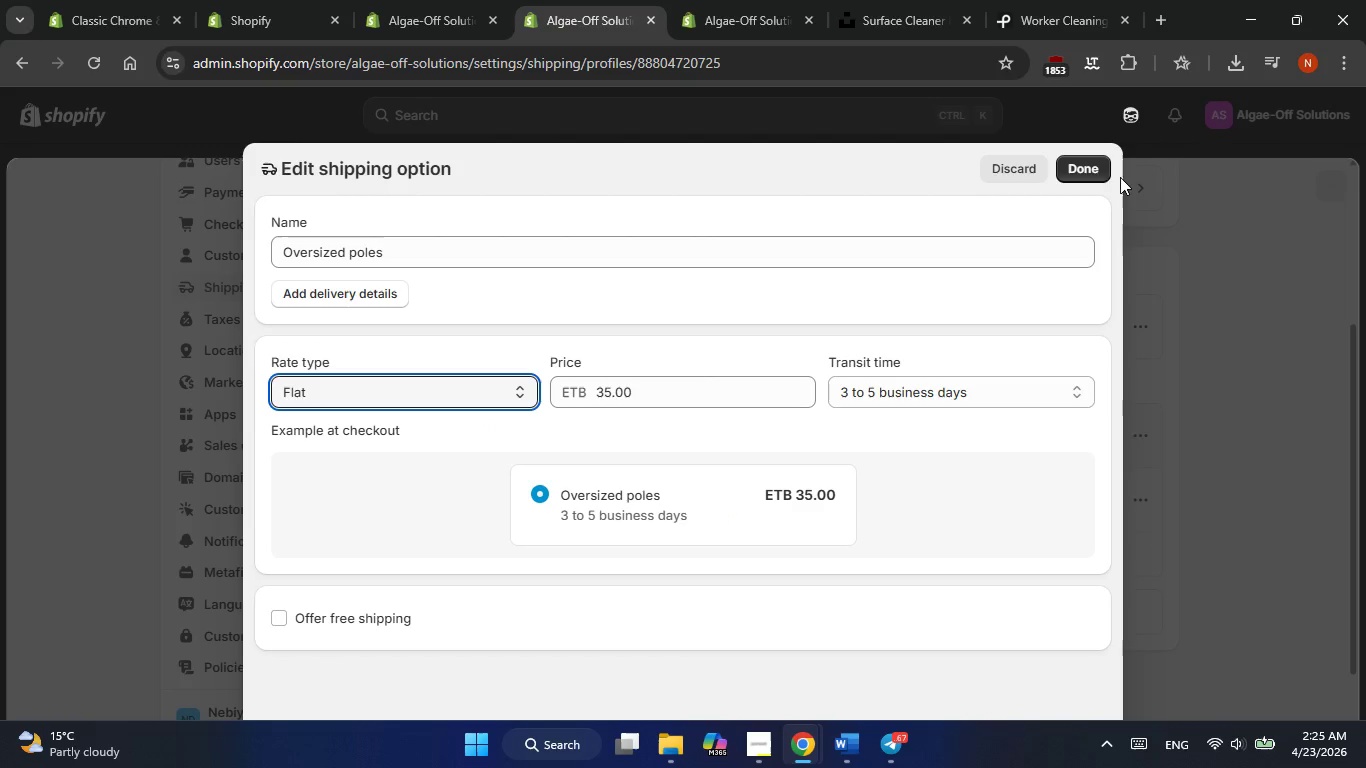 
left_click([1075, 168])
 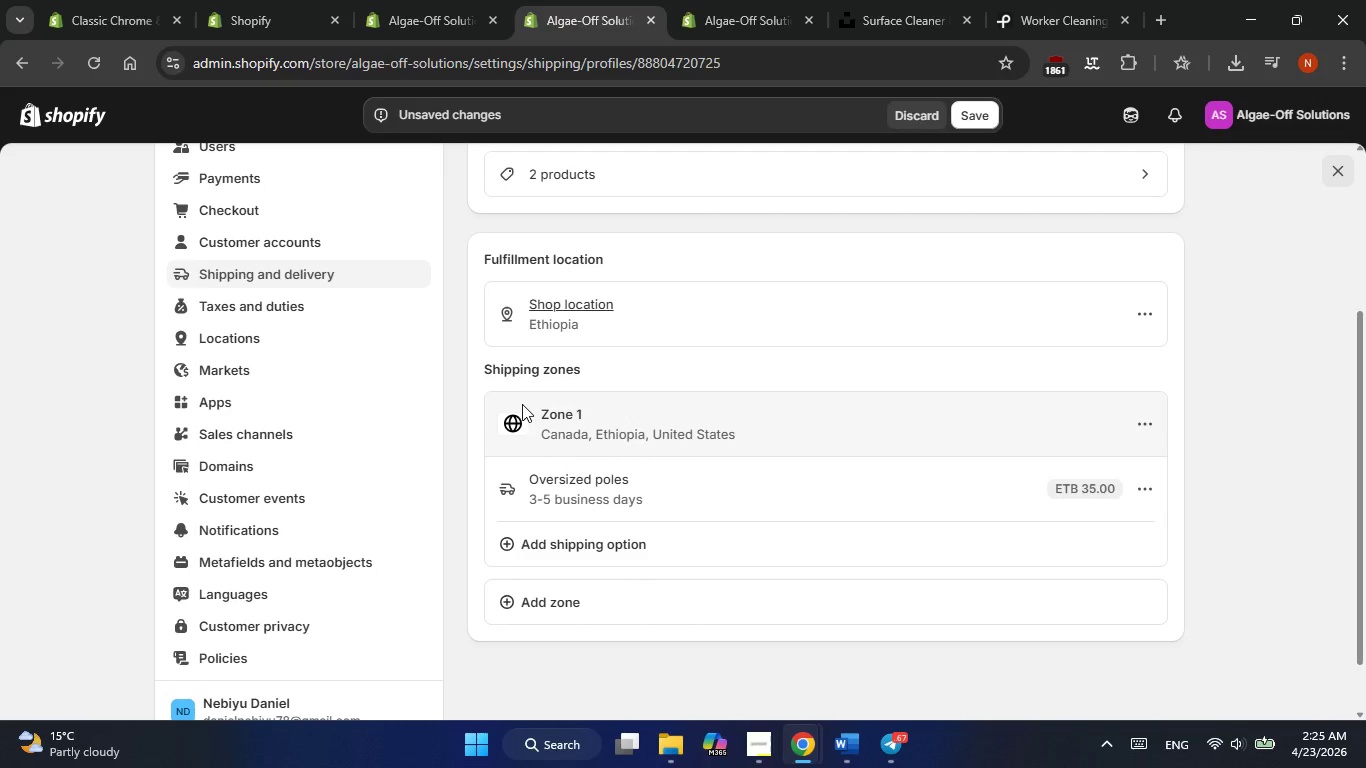 
wait(13.72)
 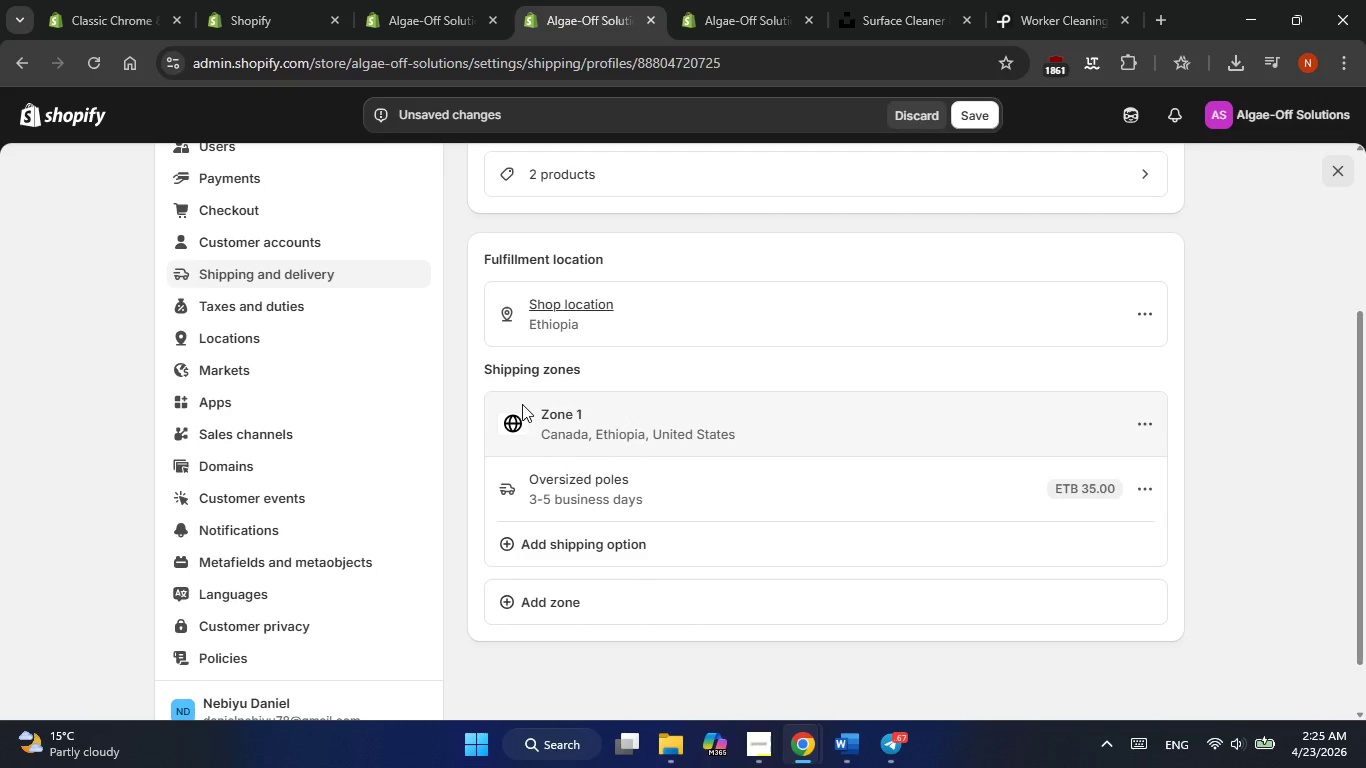 
left_click([766, 747])